 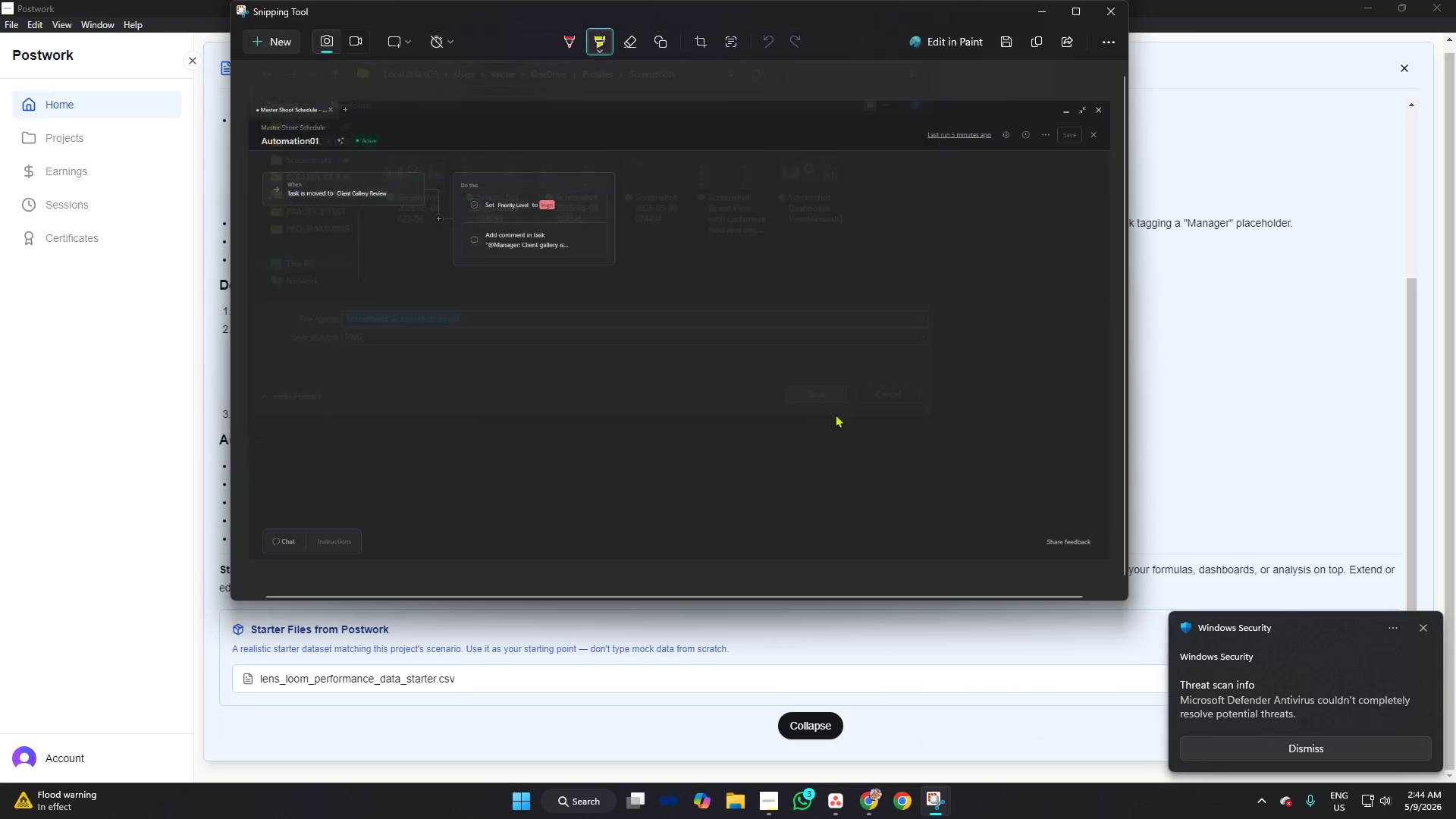 
left_click([1106, 14])
 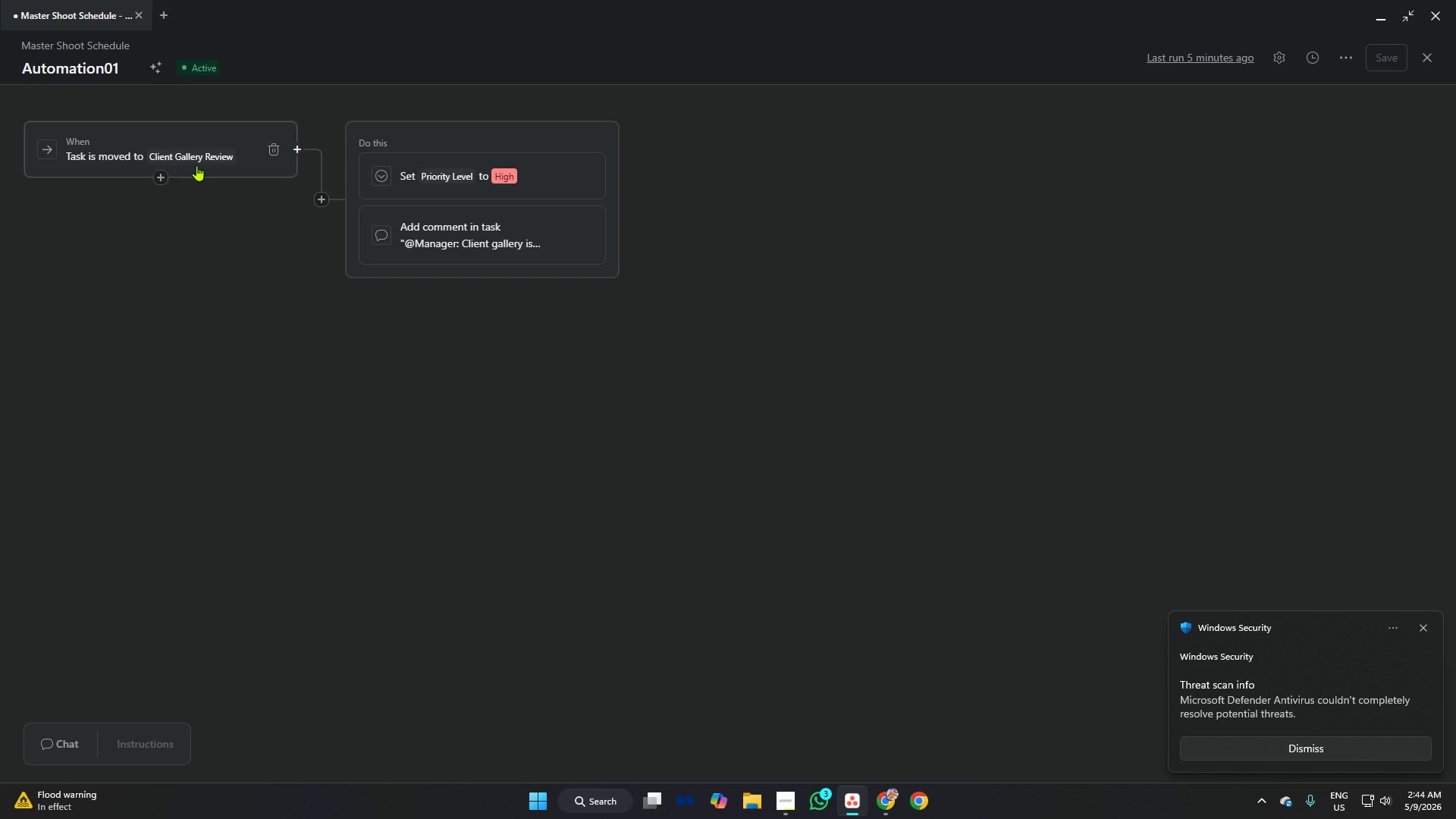 
left_click([1423, 61])
 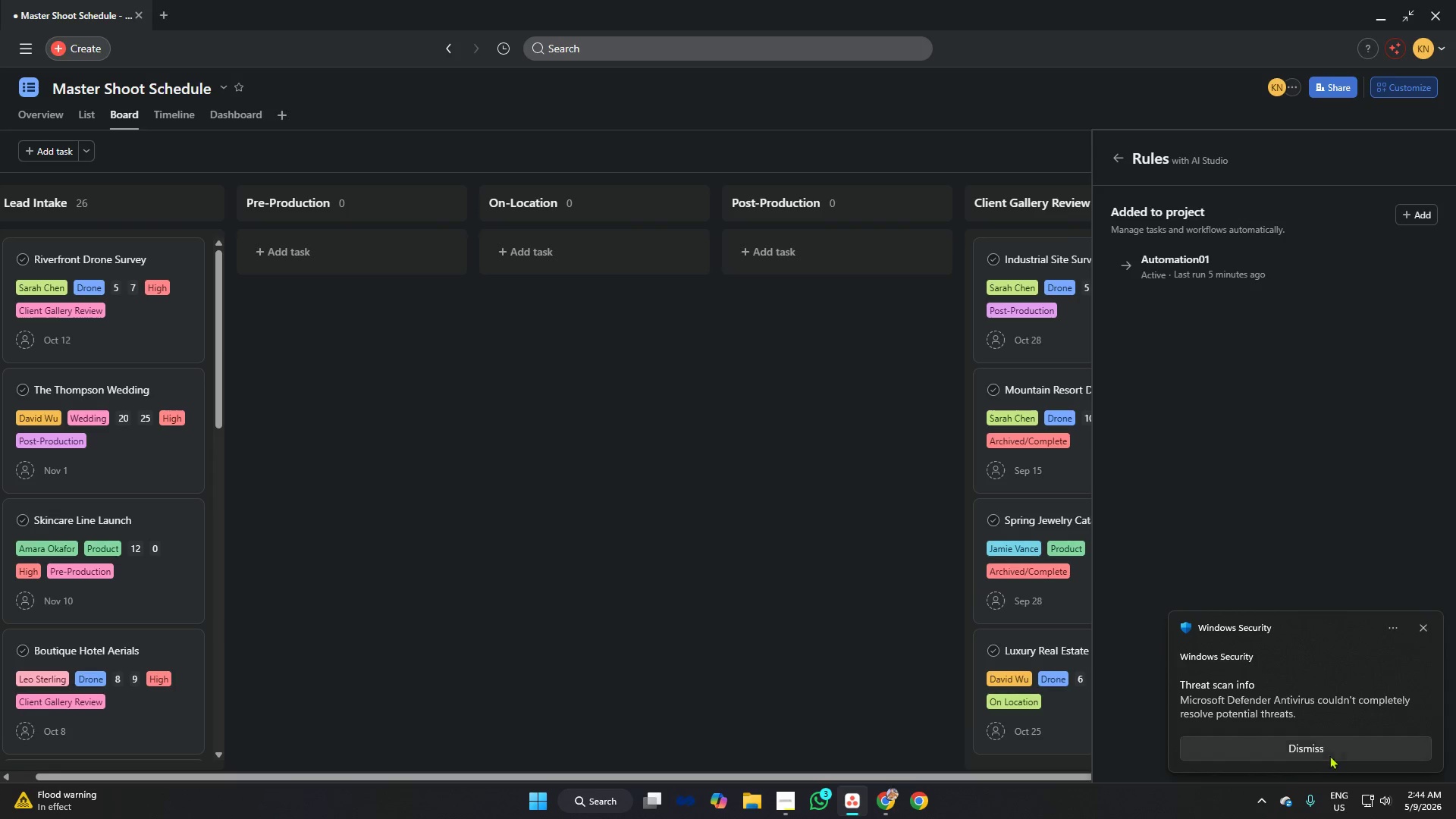 
left_click([1419, 629])
 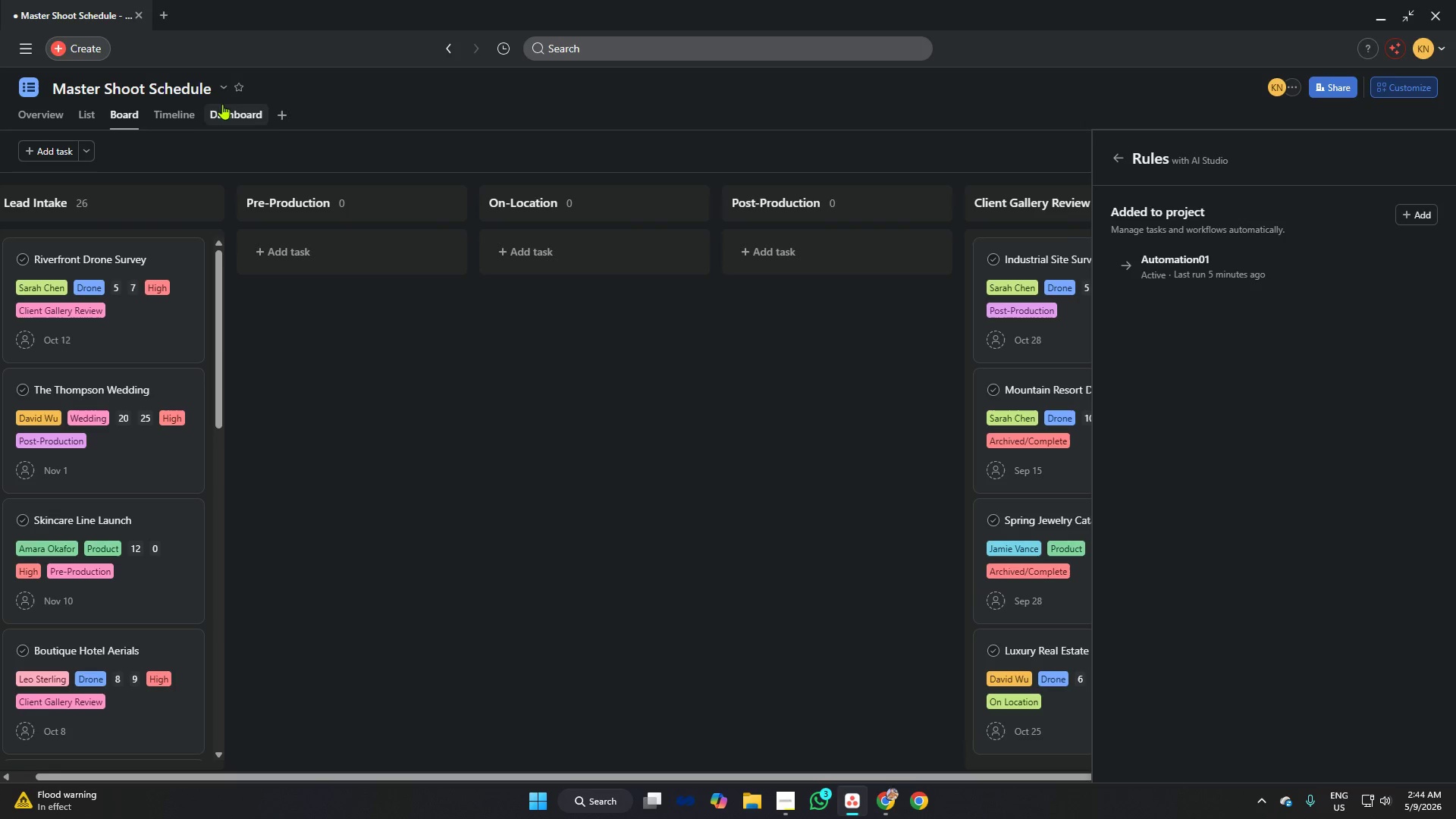 
left_click([228, 84])
 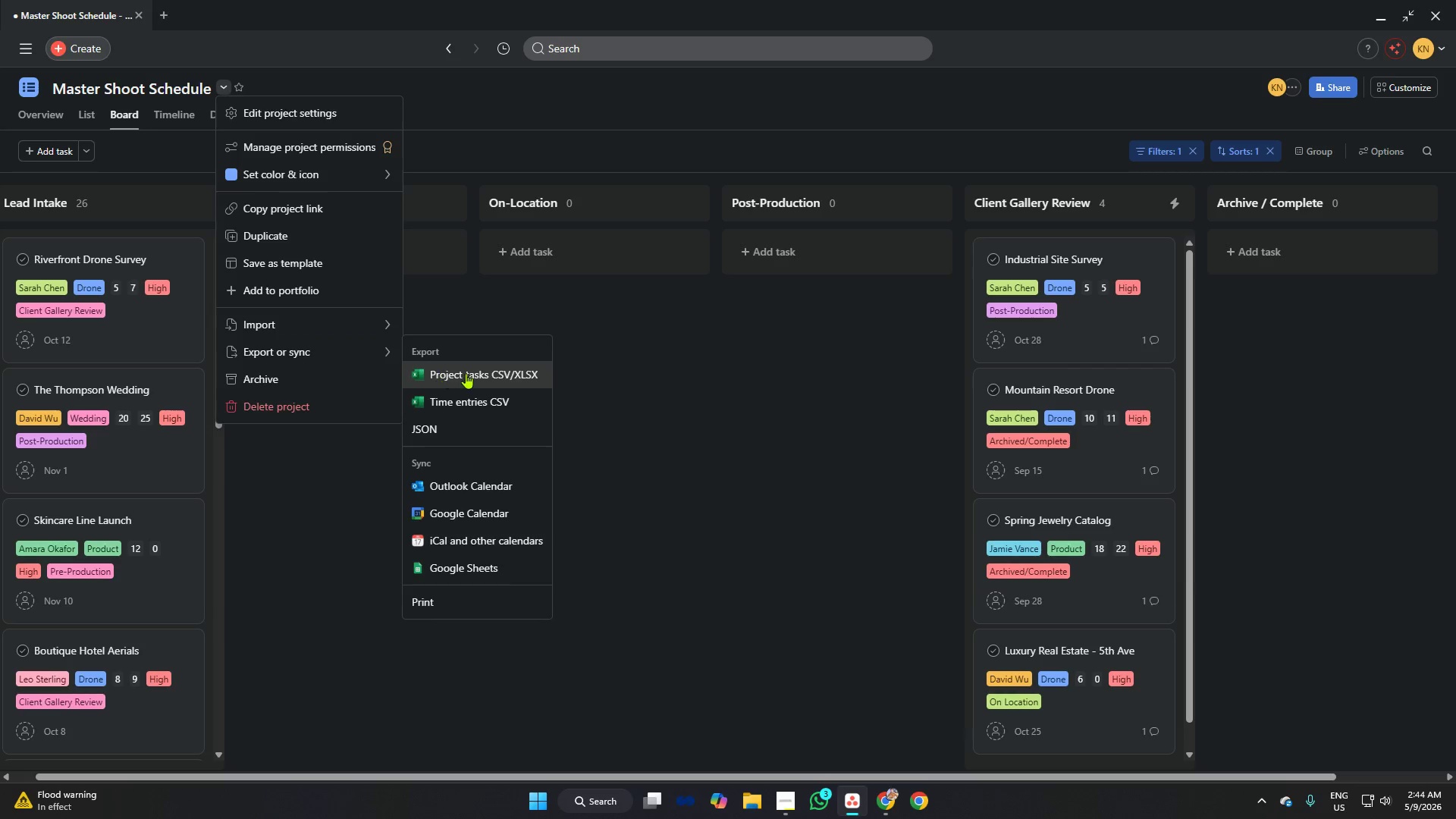 
left_click([475, 373])
 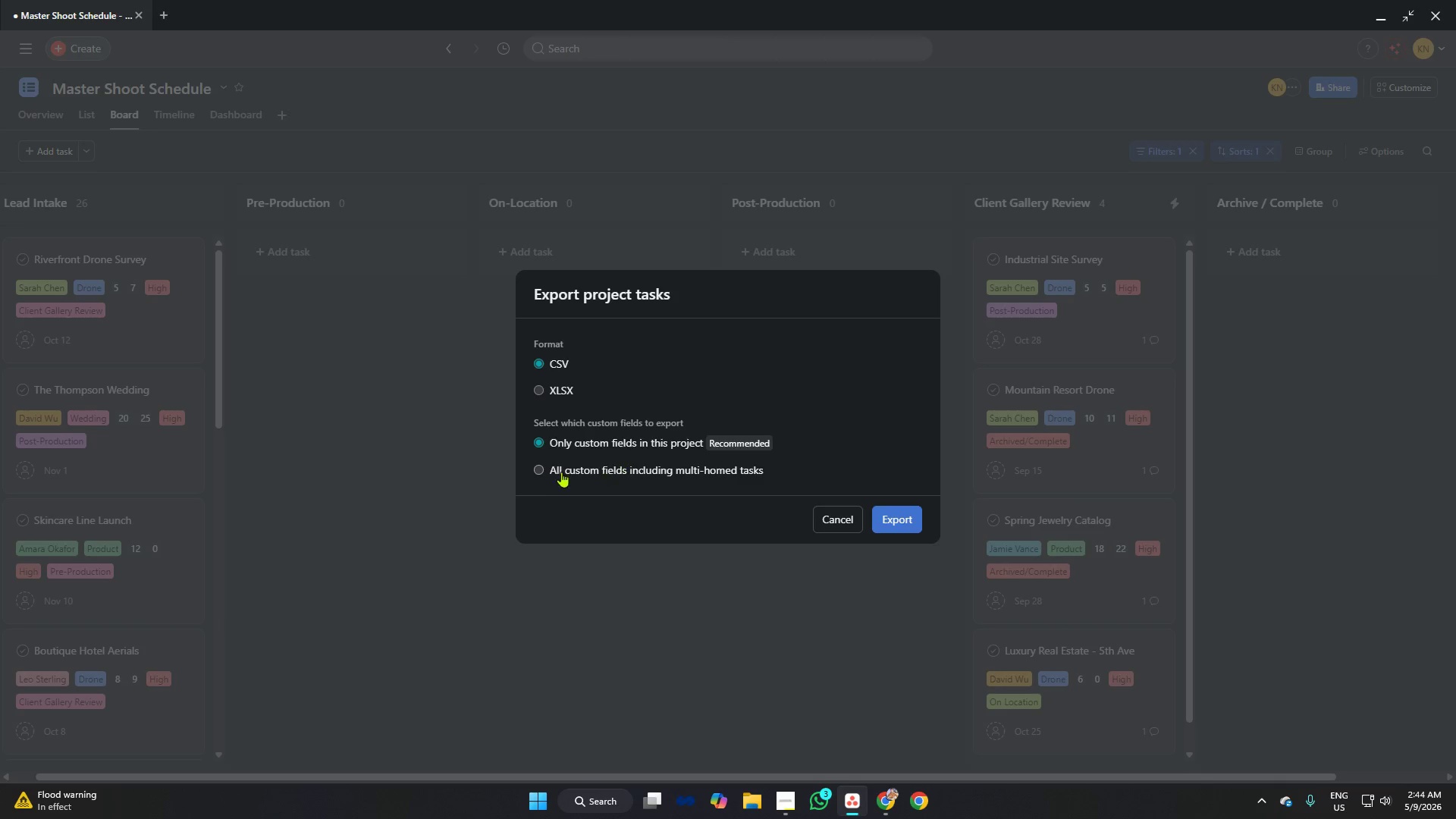 
left_click([546, 471])
 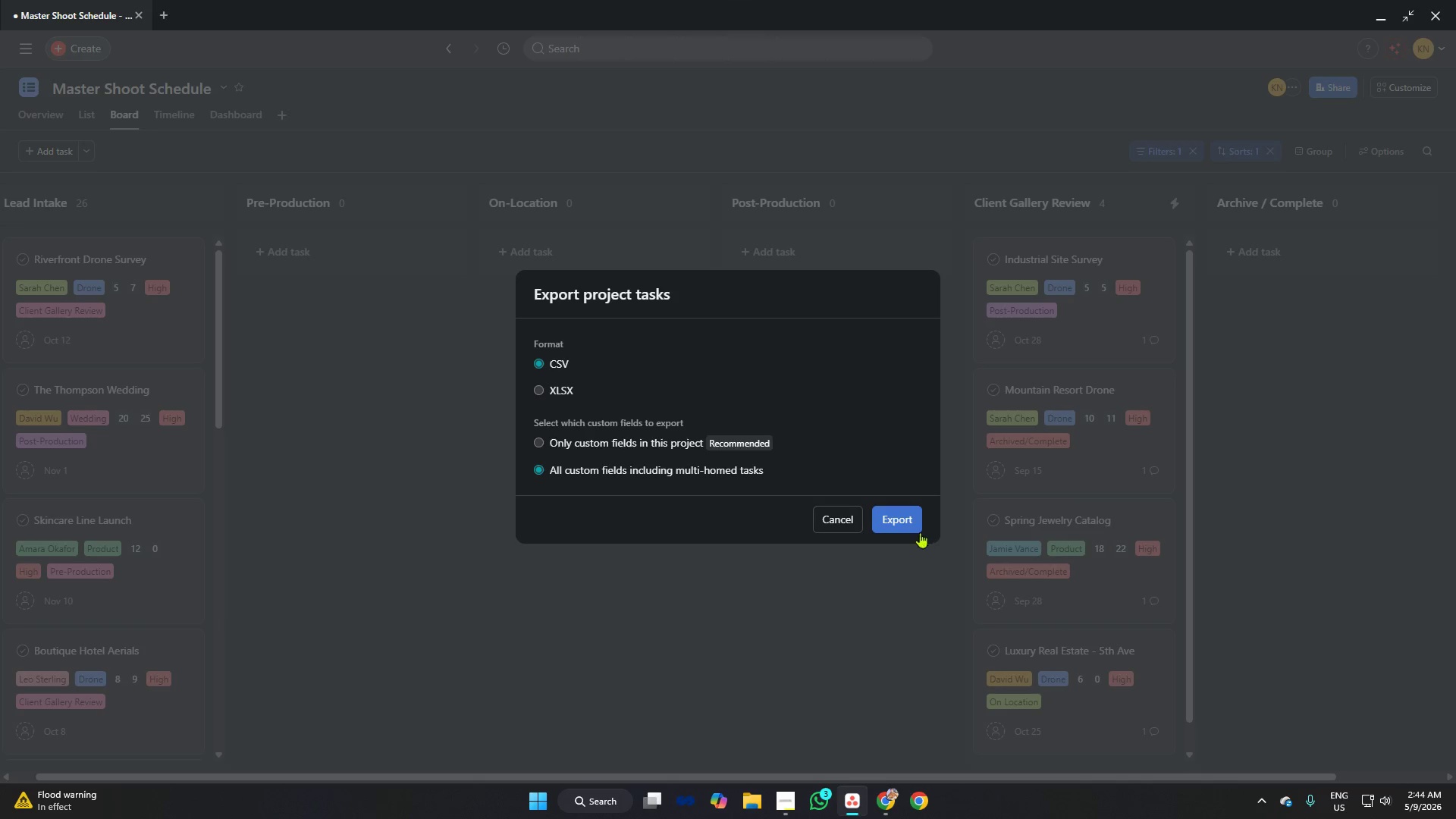 
left_click([898, 523])
 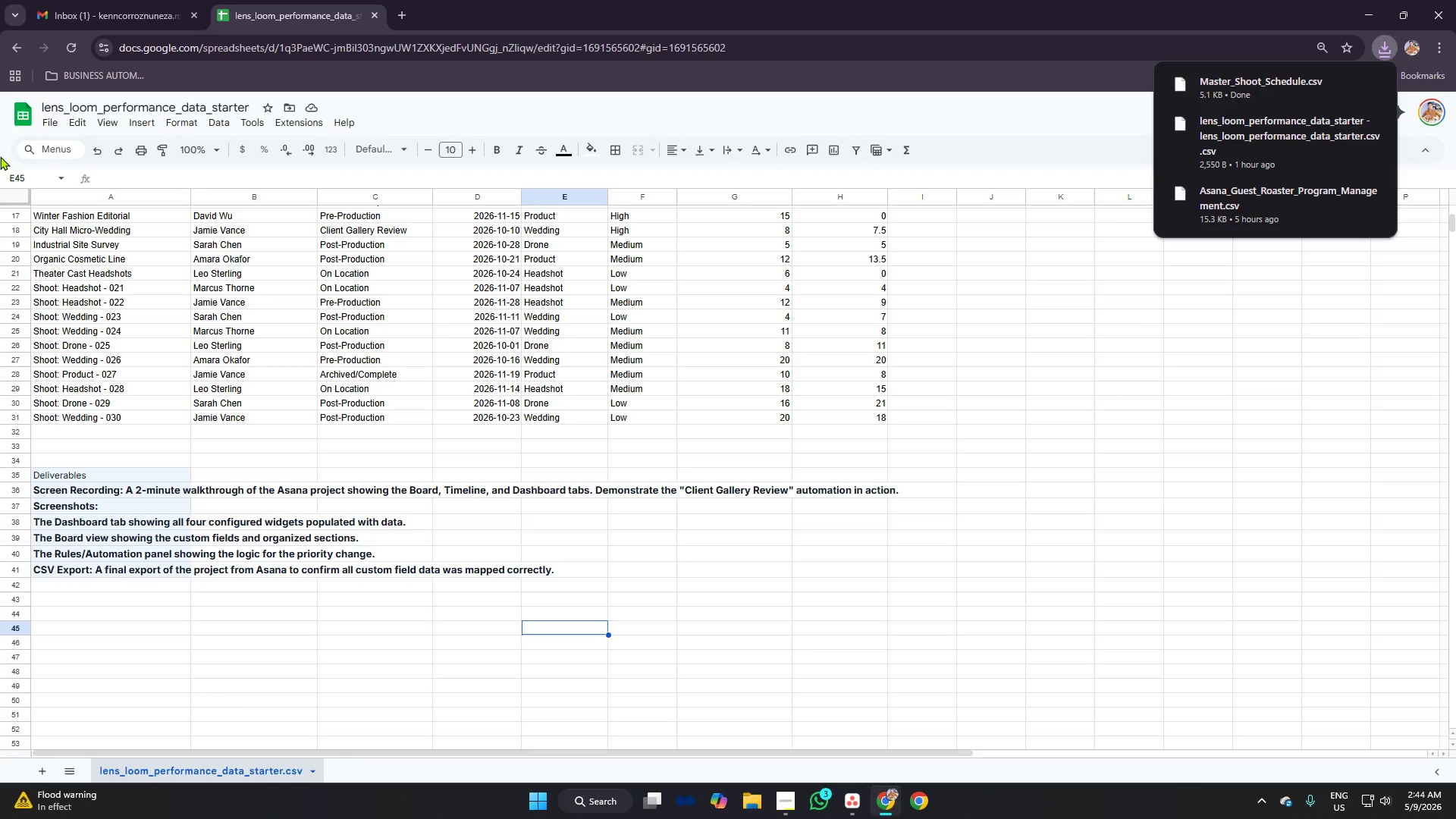 
left_click([1008, 372])
 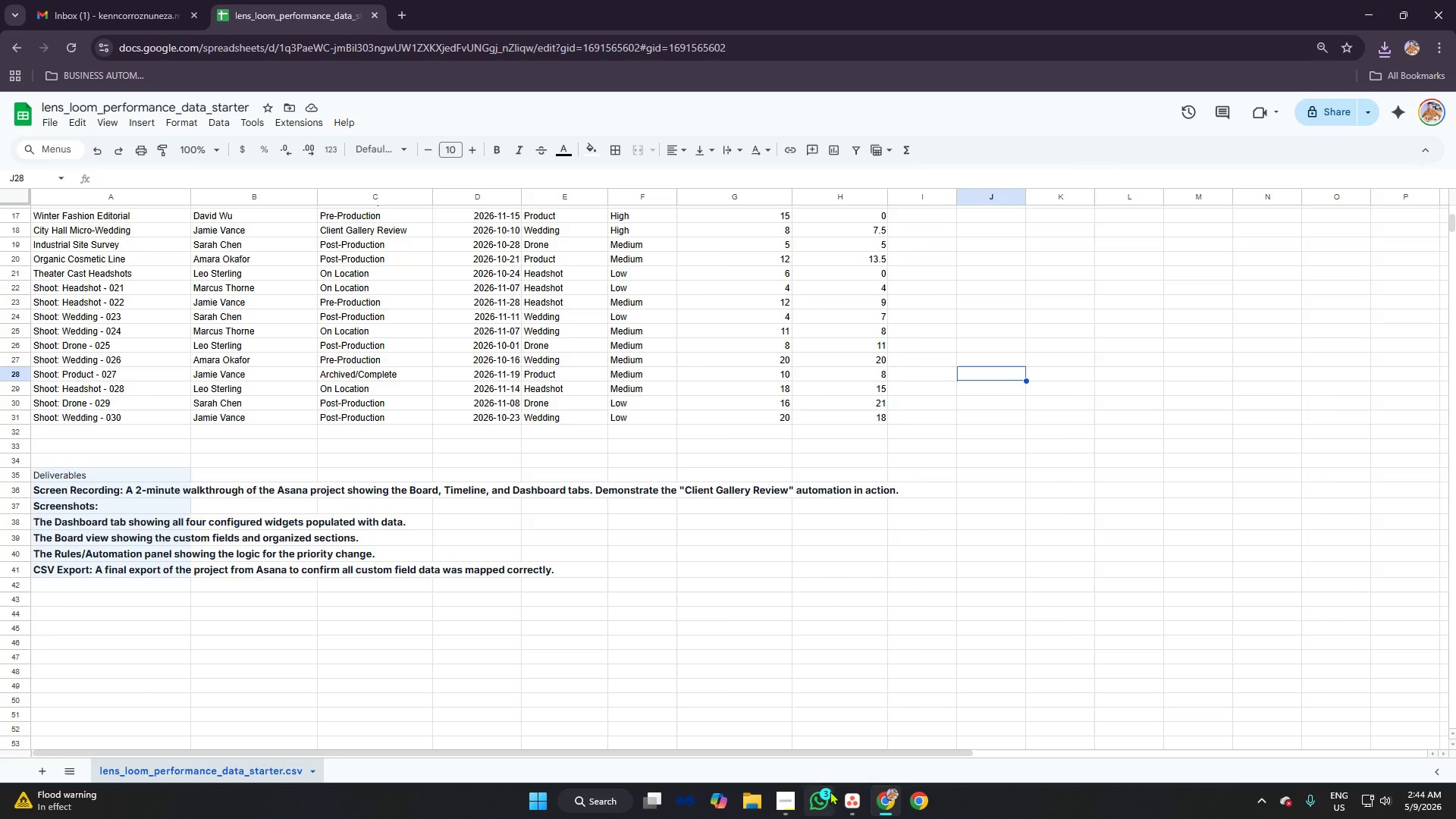 